 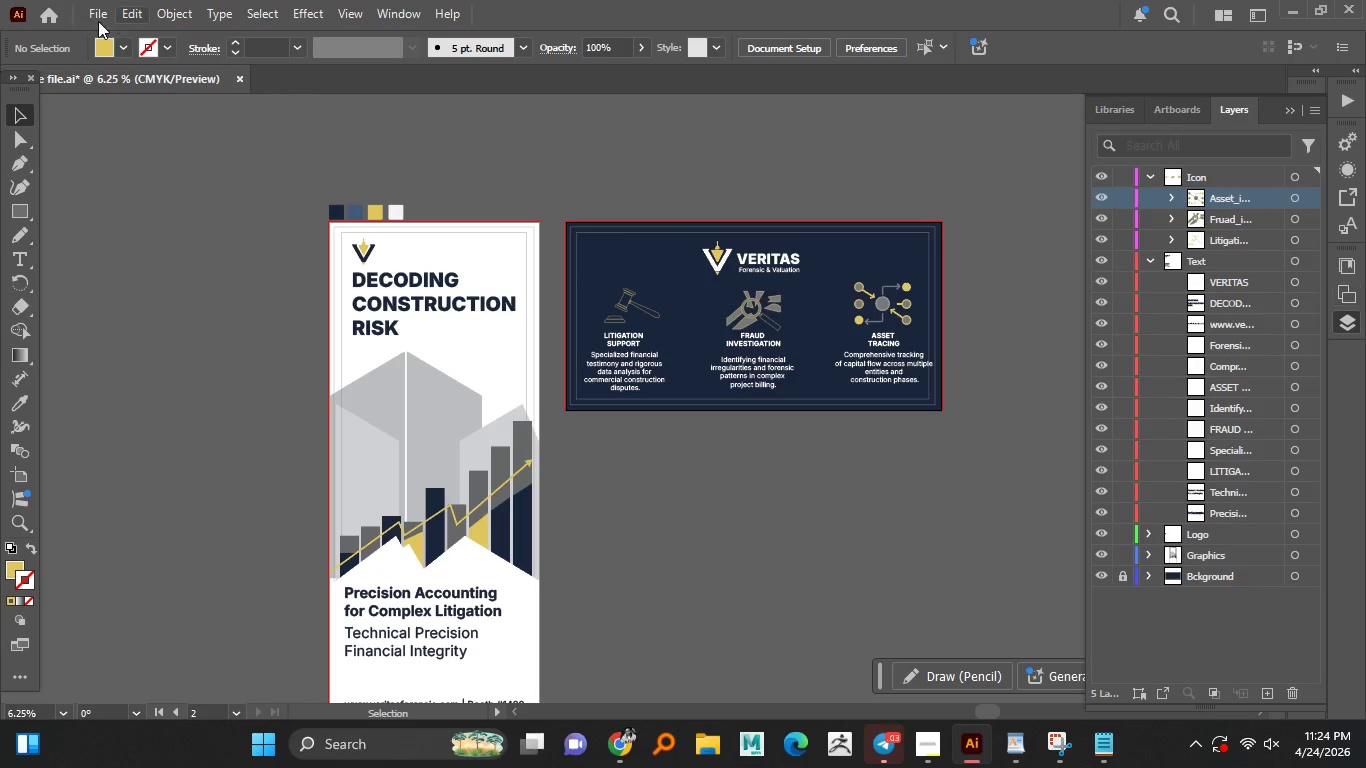 
left_click([99, 9])
 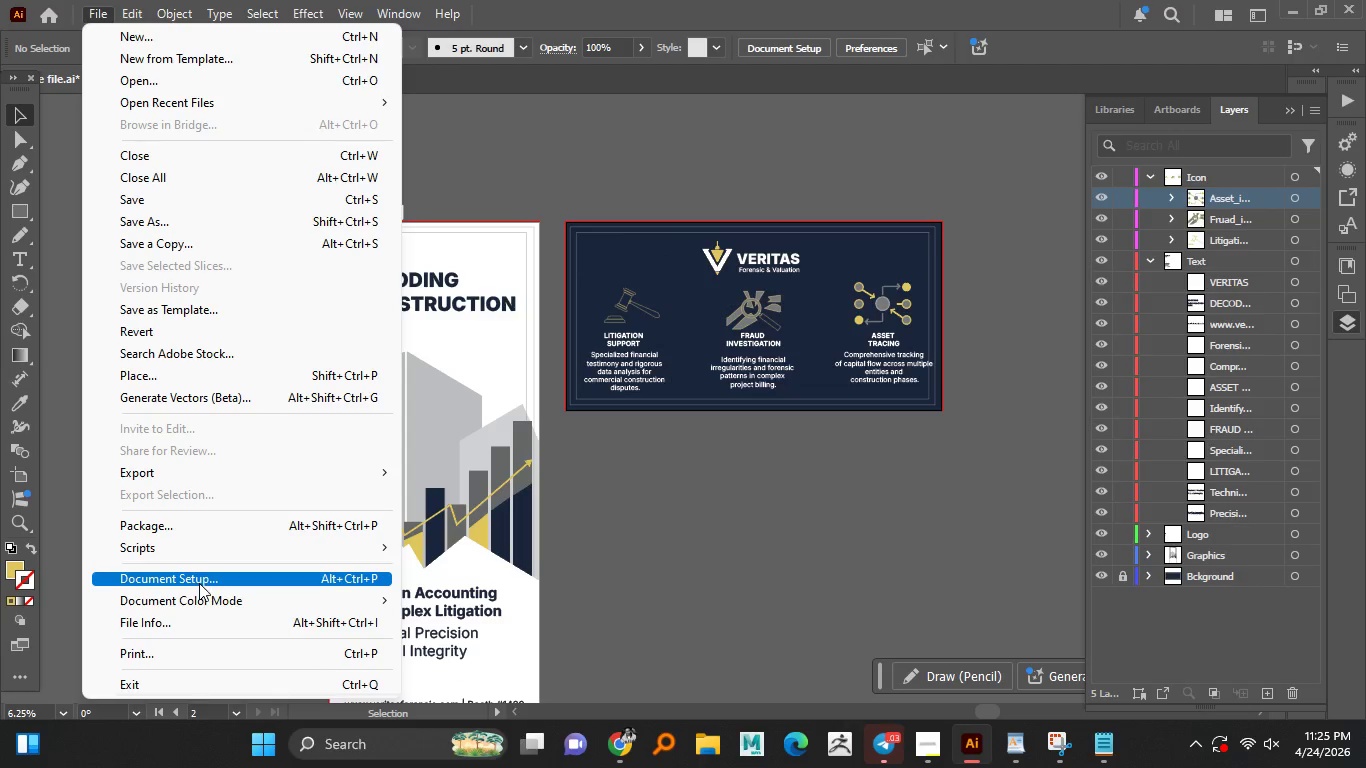 
left_click([199, 583])
 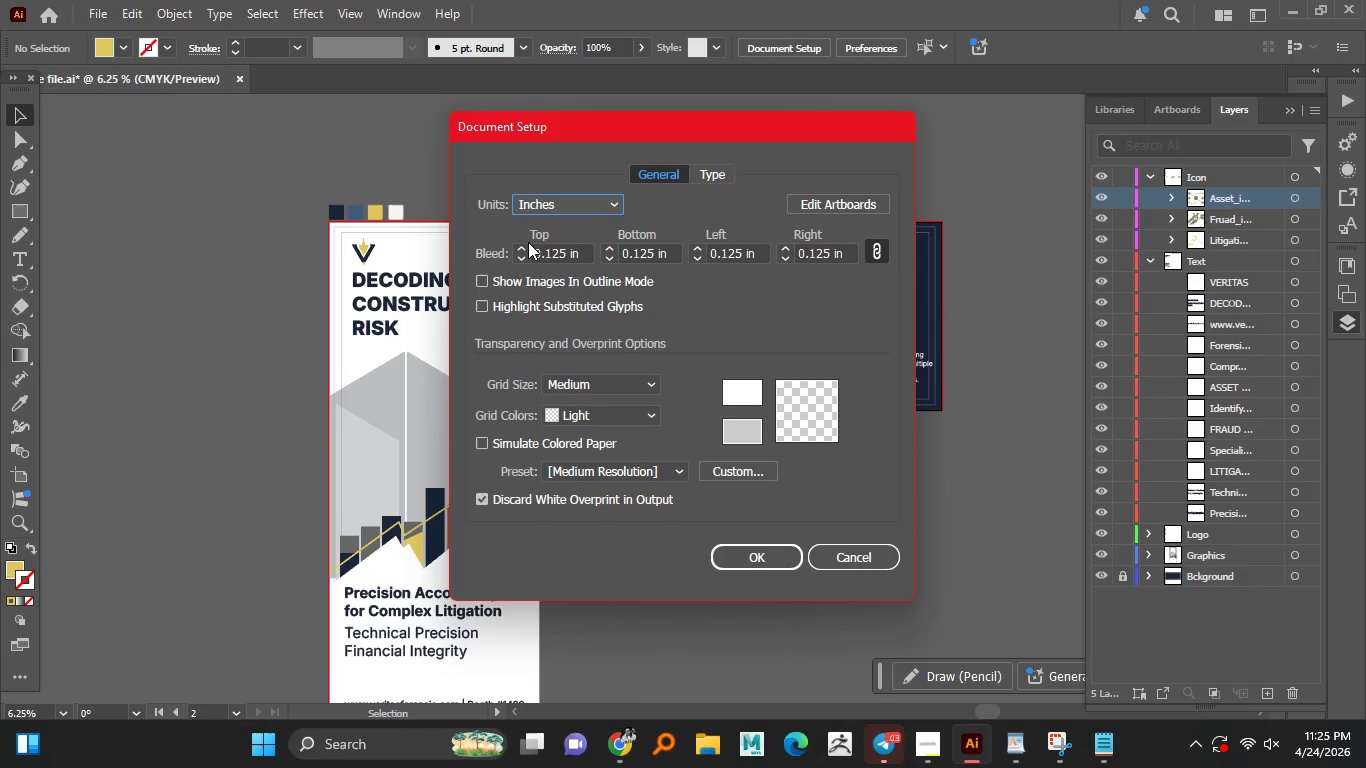 
double_click([547, 255])
 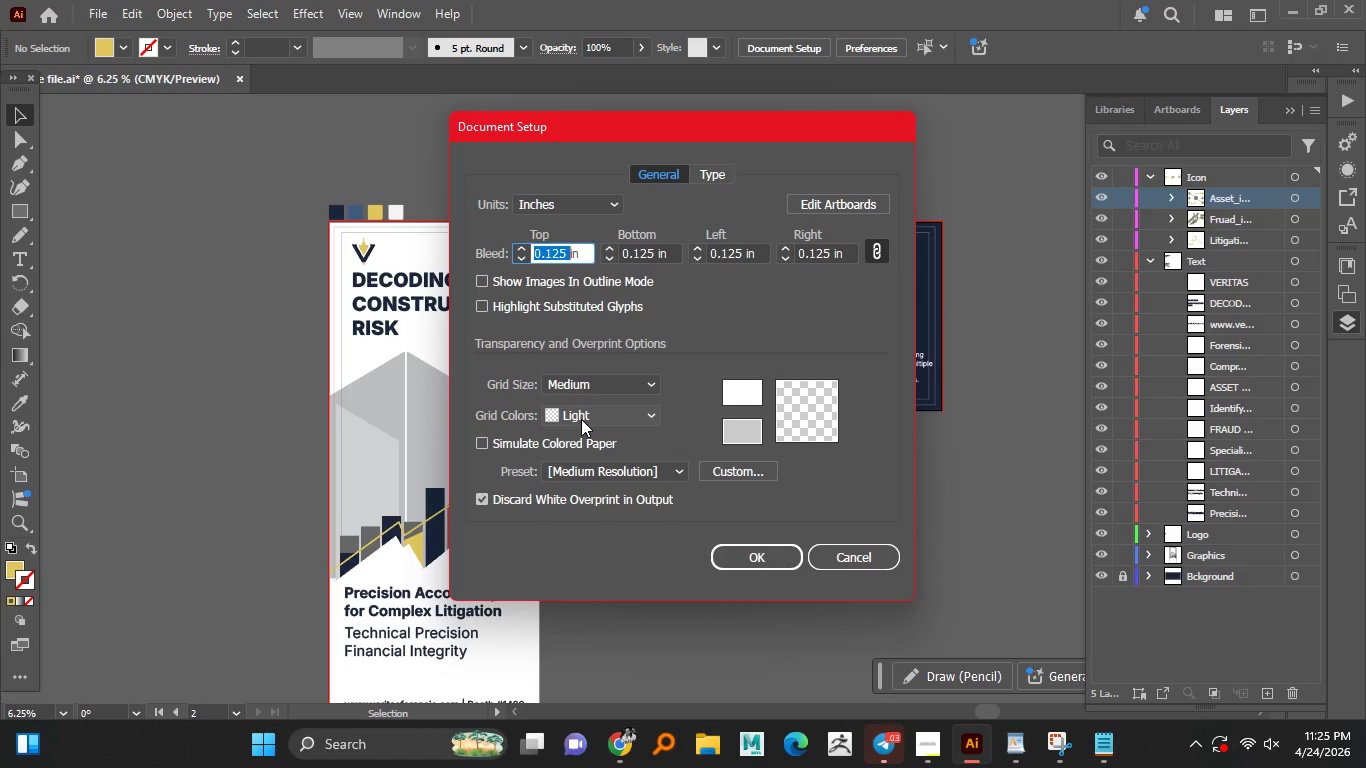 
key(Numpad1)
 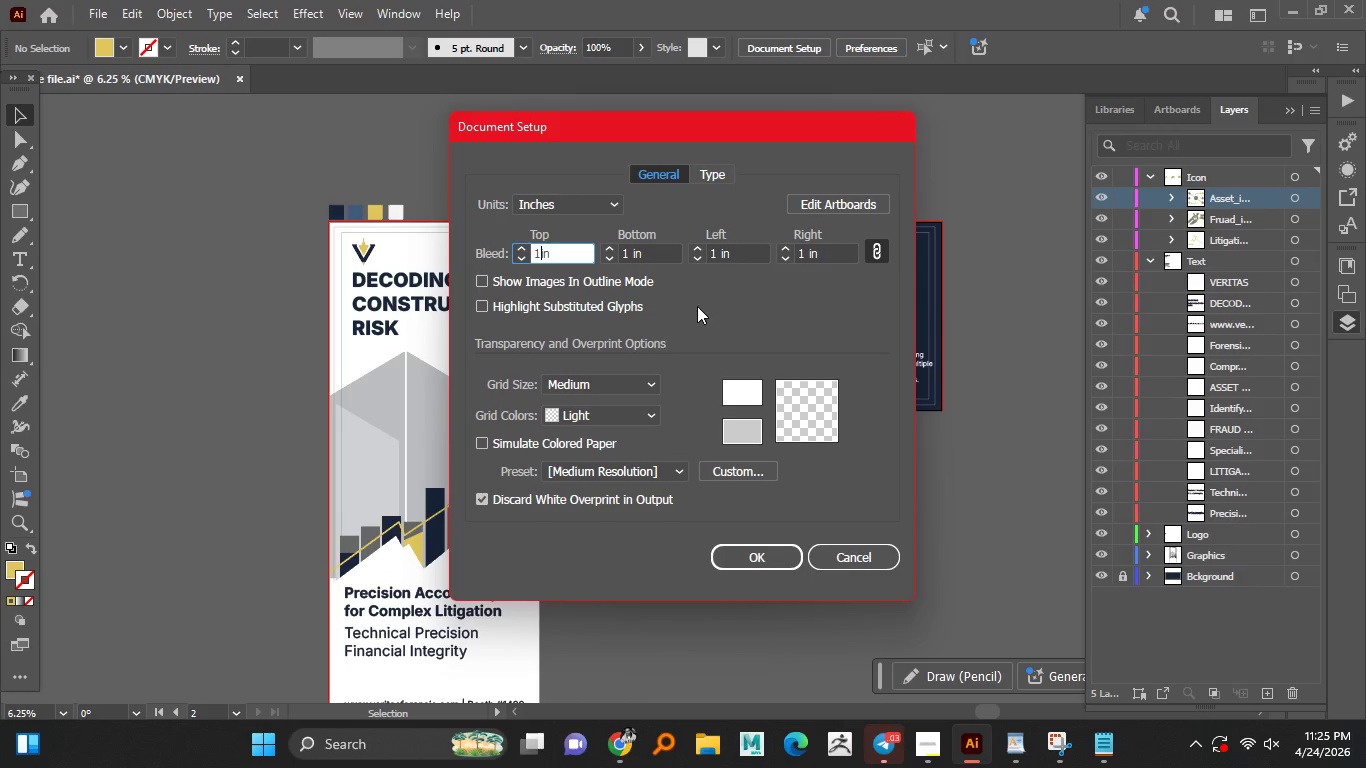 
left_click([706, 304])
 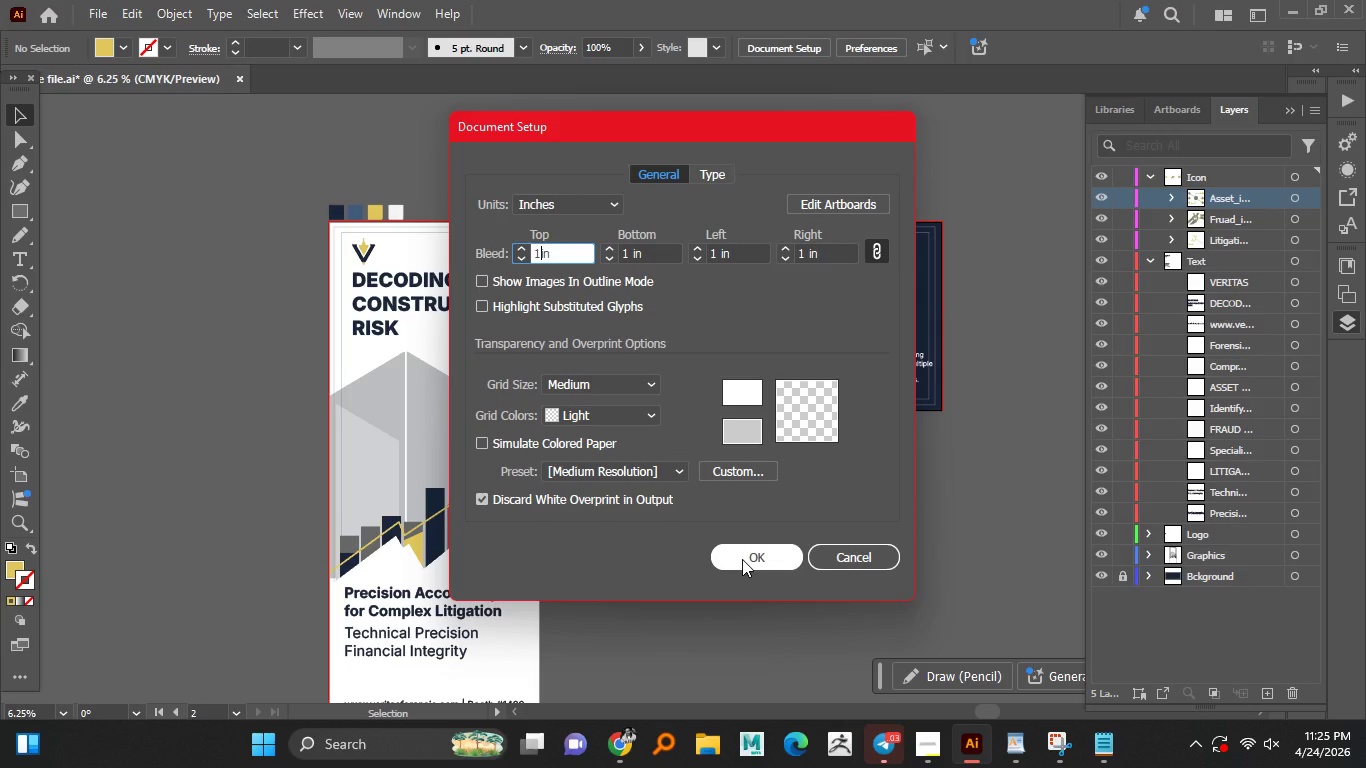 
wait(5.59)
 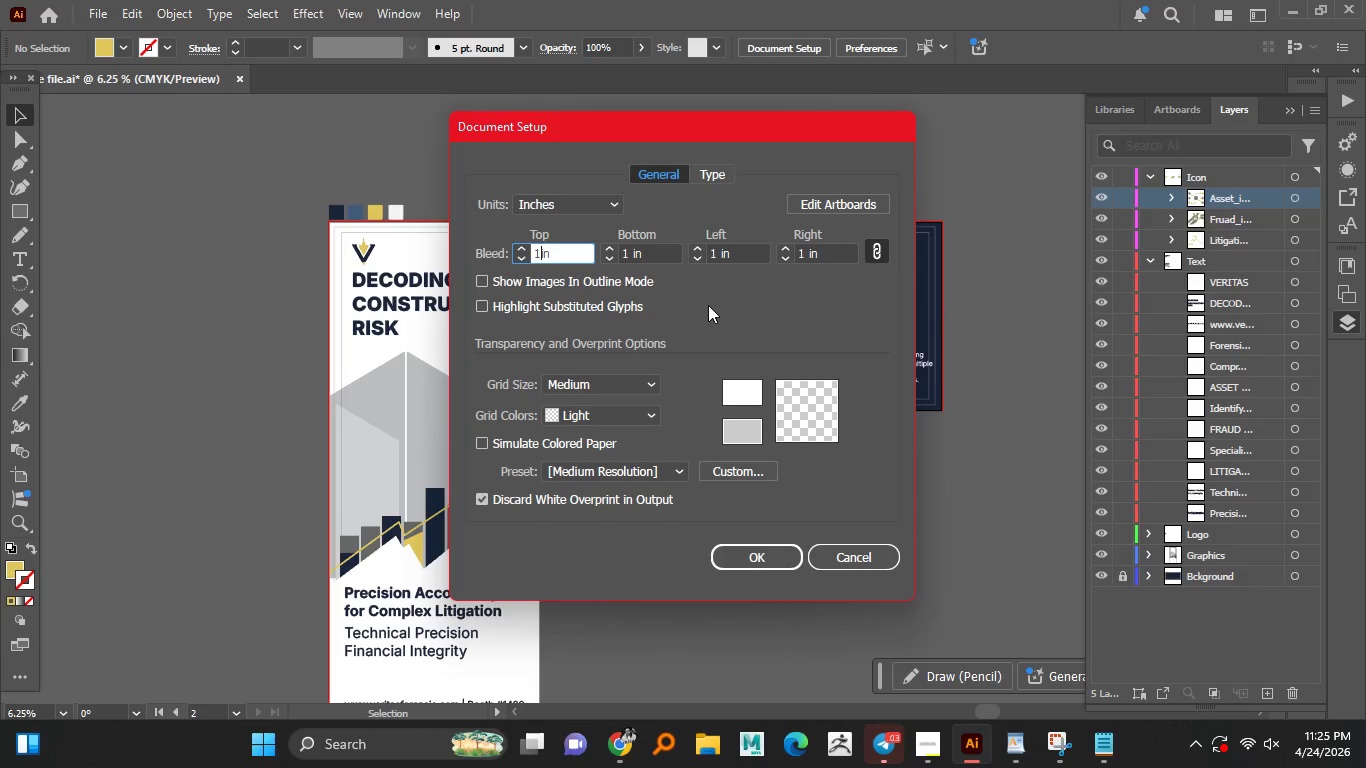 
left_click([744, 558])
 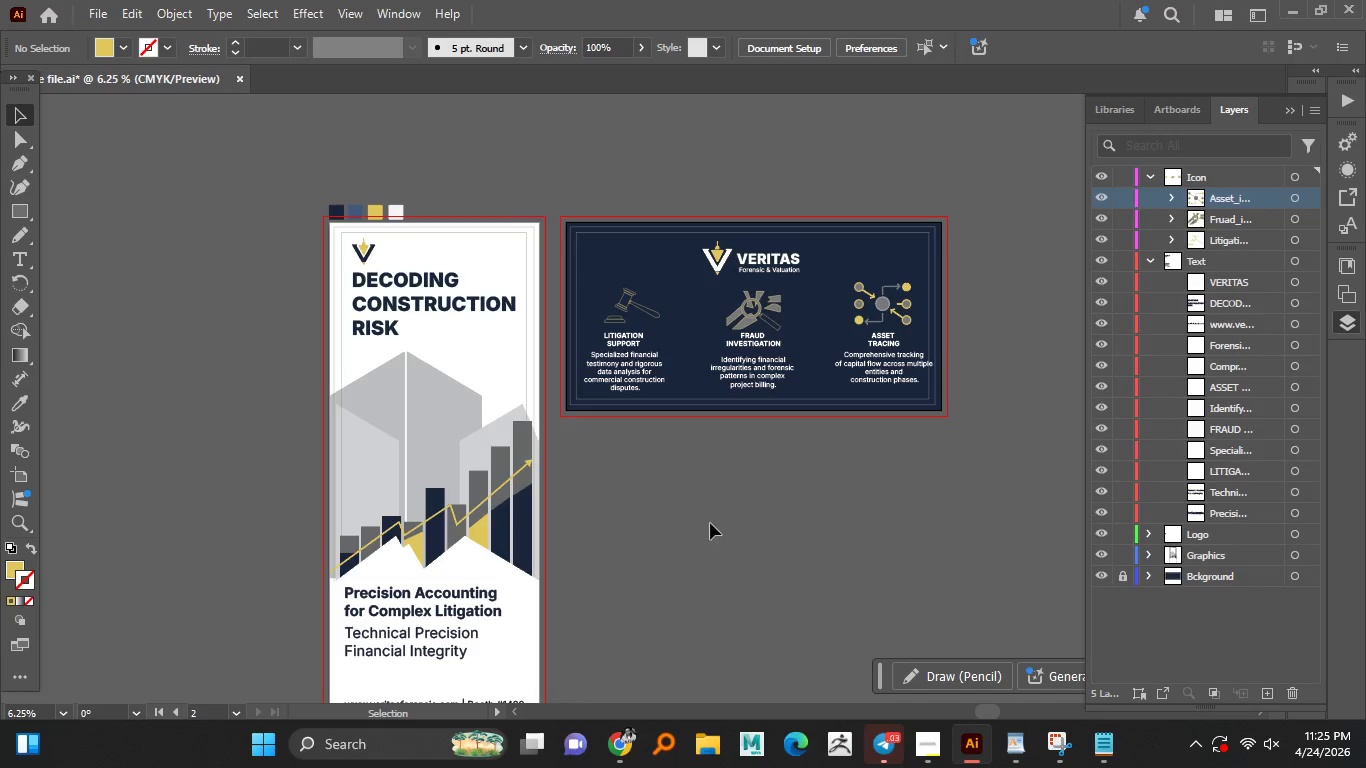 
hold_key(key=AltLeft, duration=1.5)
hold_key(key=AltLeft, duration=0.38)
scroll: coordinate [244, 245], scroll_direction: up, amount: 2.0
 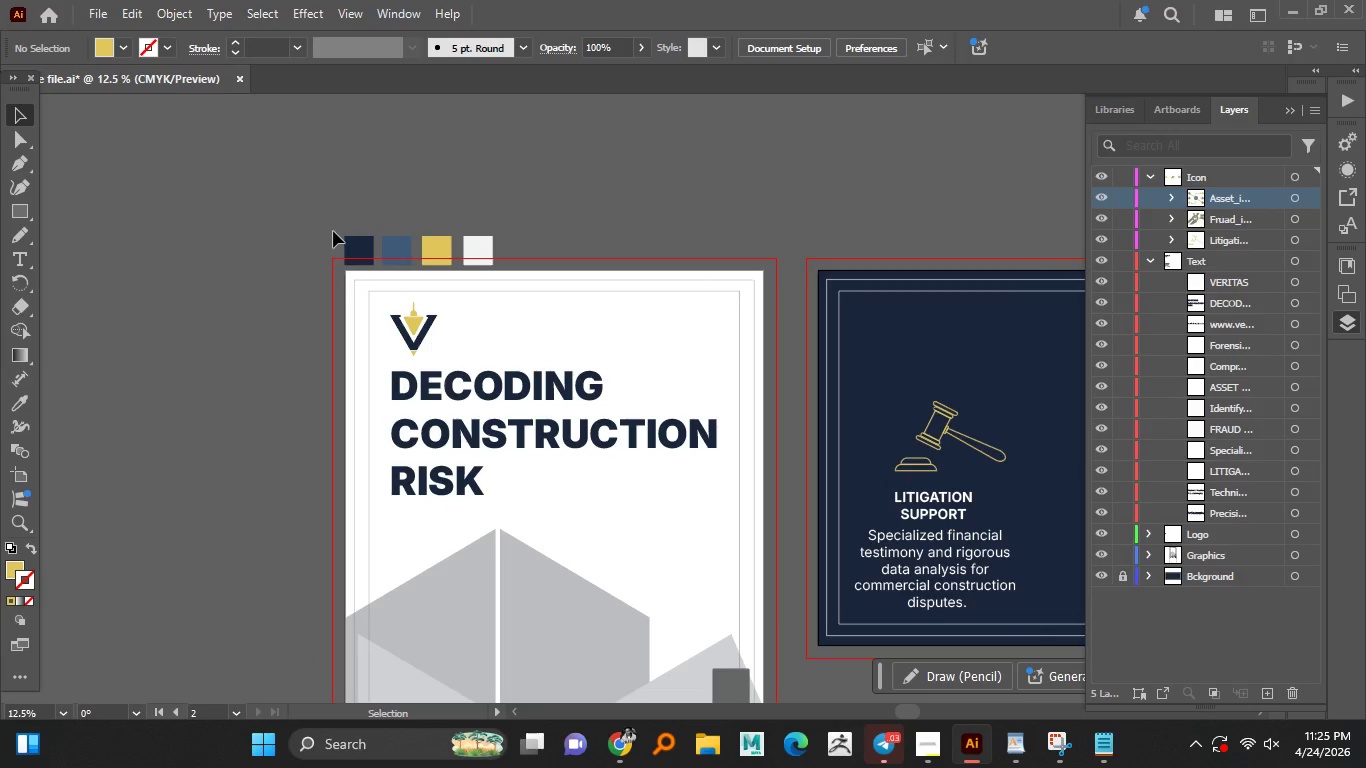 
left_click_drag(start_coordinate=[333, 231], to_coordinate=[490, 247])
 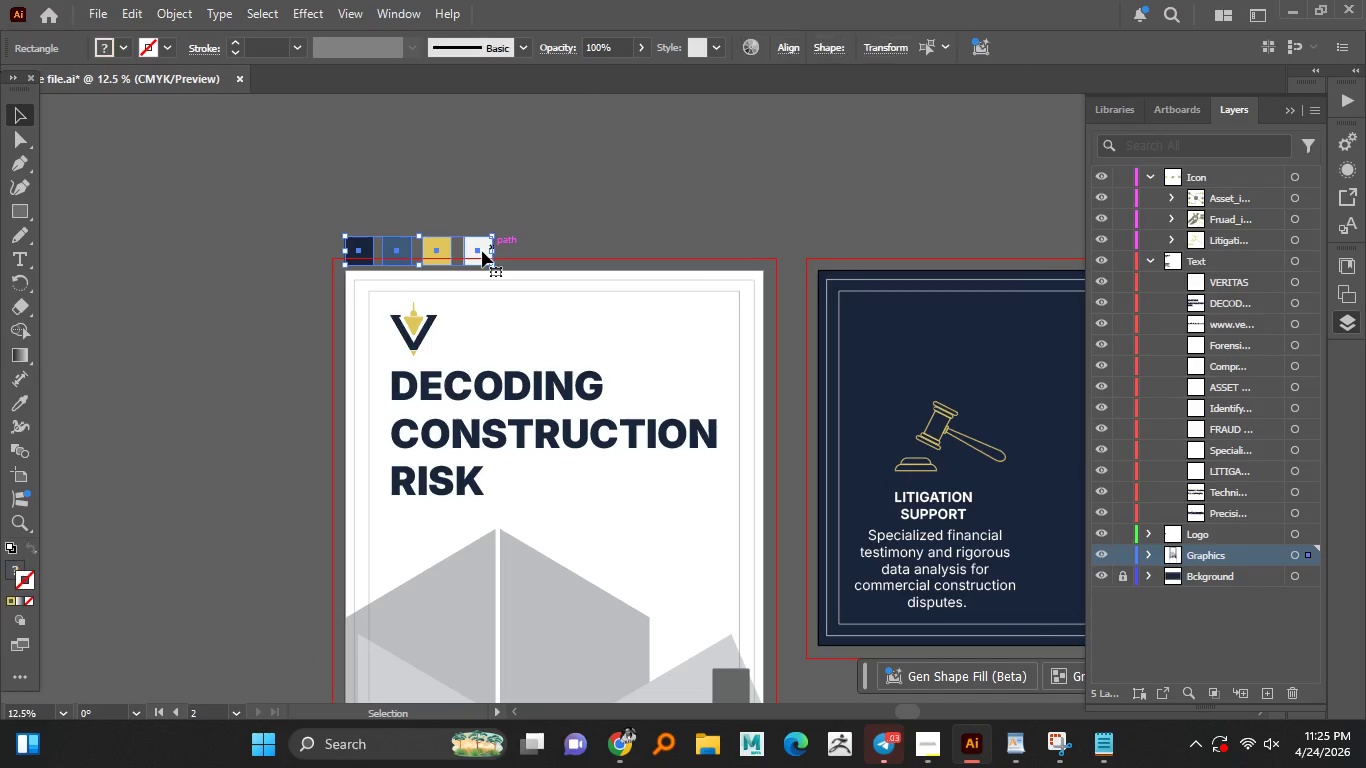 
left_click_drag(start_coordinate=[482, 251], to_coordinate=[474, 232])
 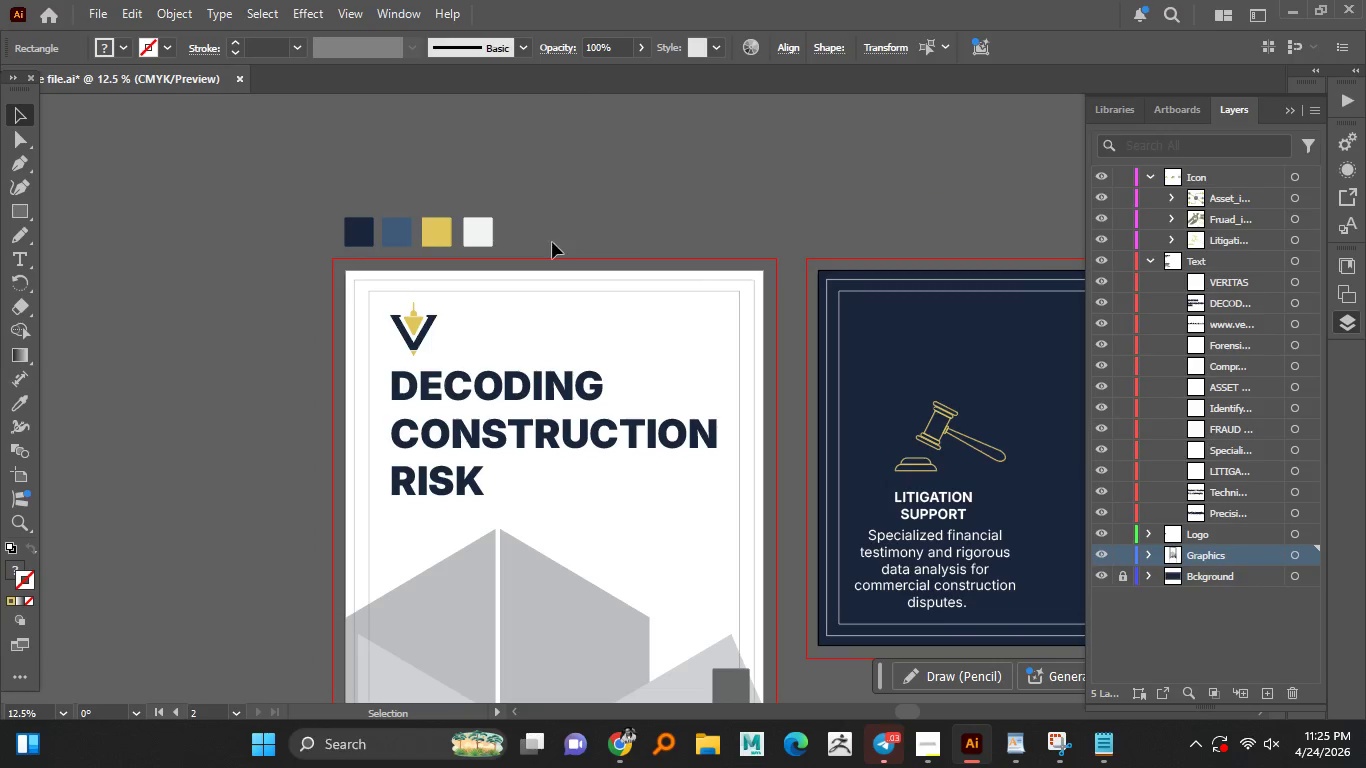 
hold_key(key=ShiftLeft, duration=1.0)
 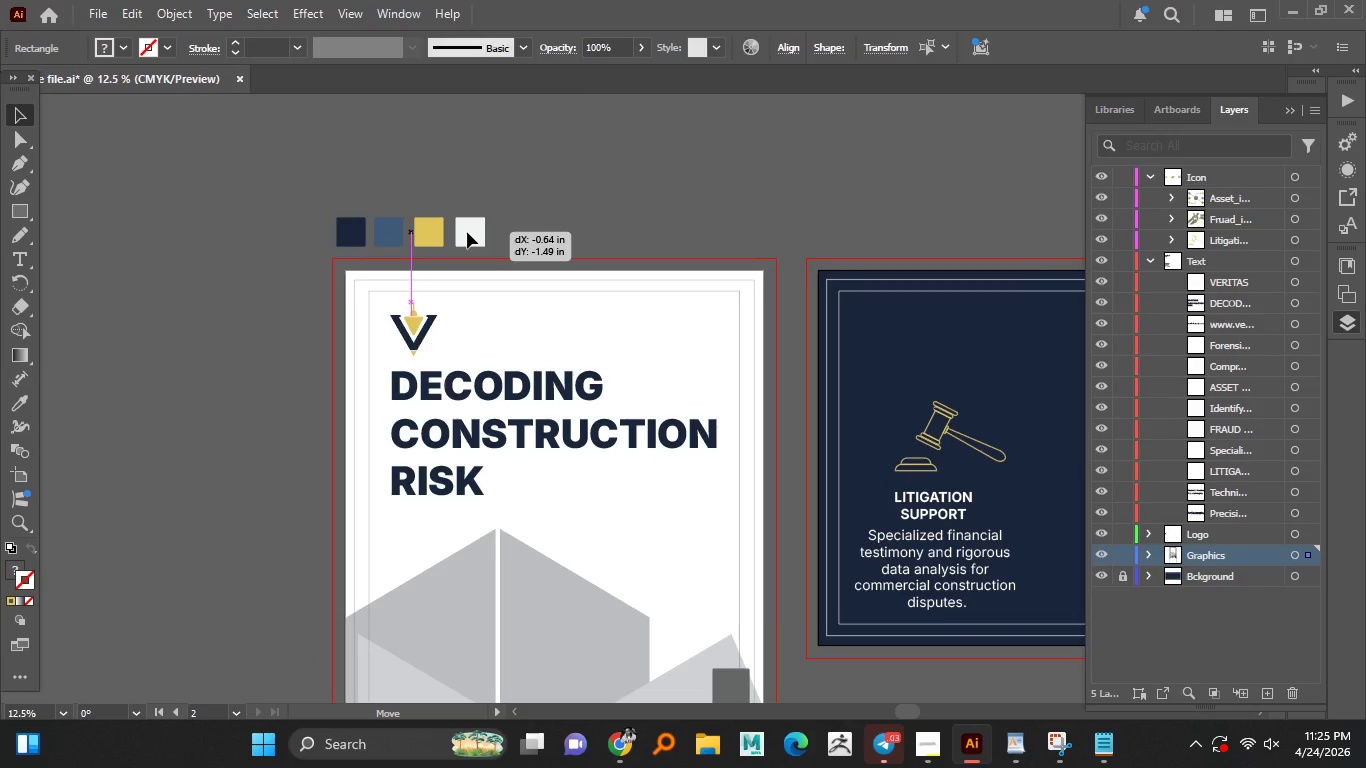 
hold_key(key=ShiftLeft, duration=0.67)
 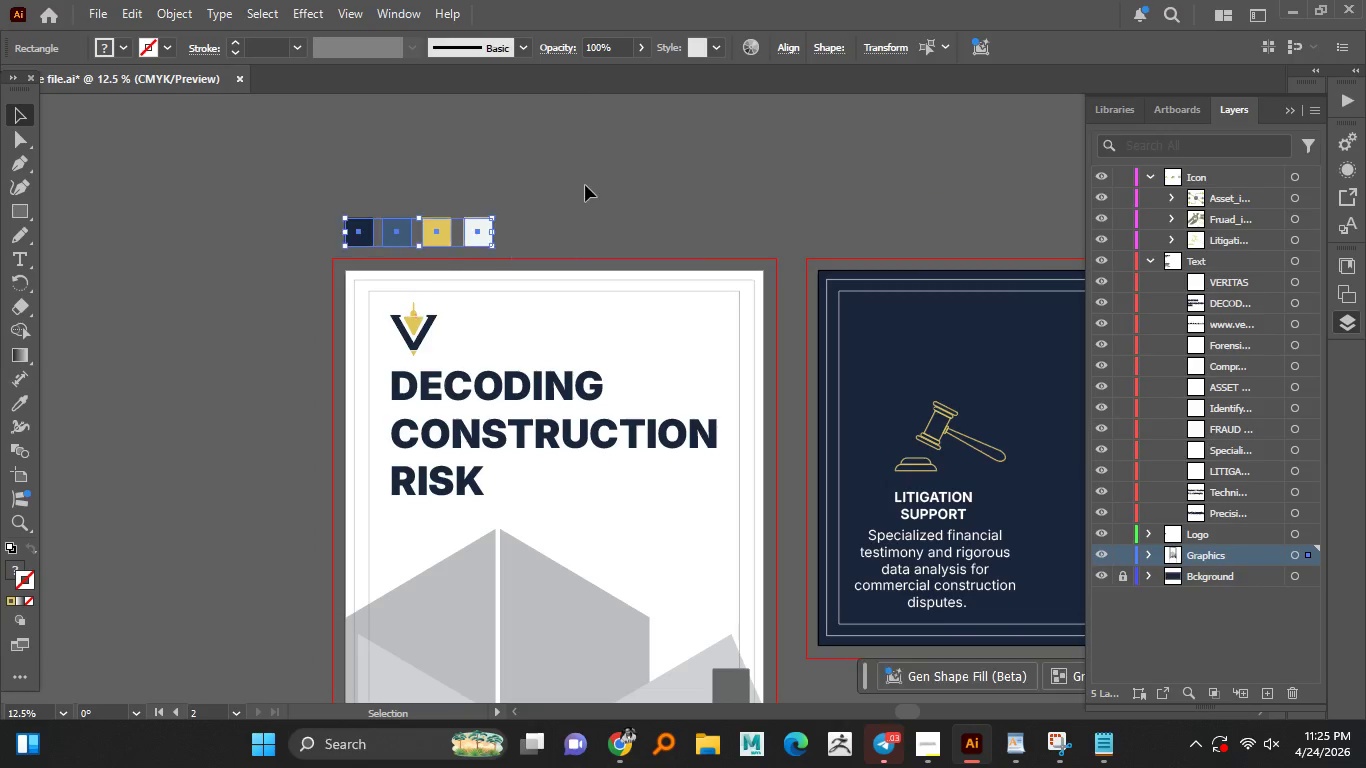 
left_click([585, 185])
 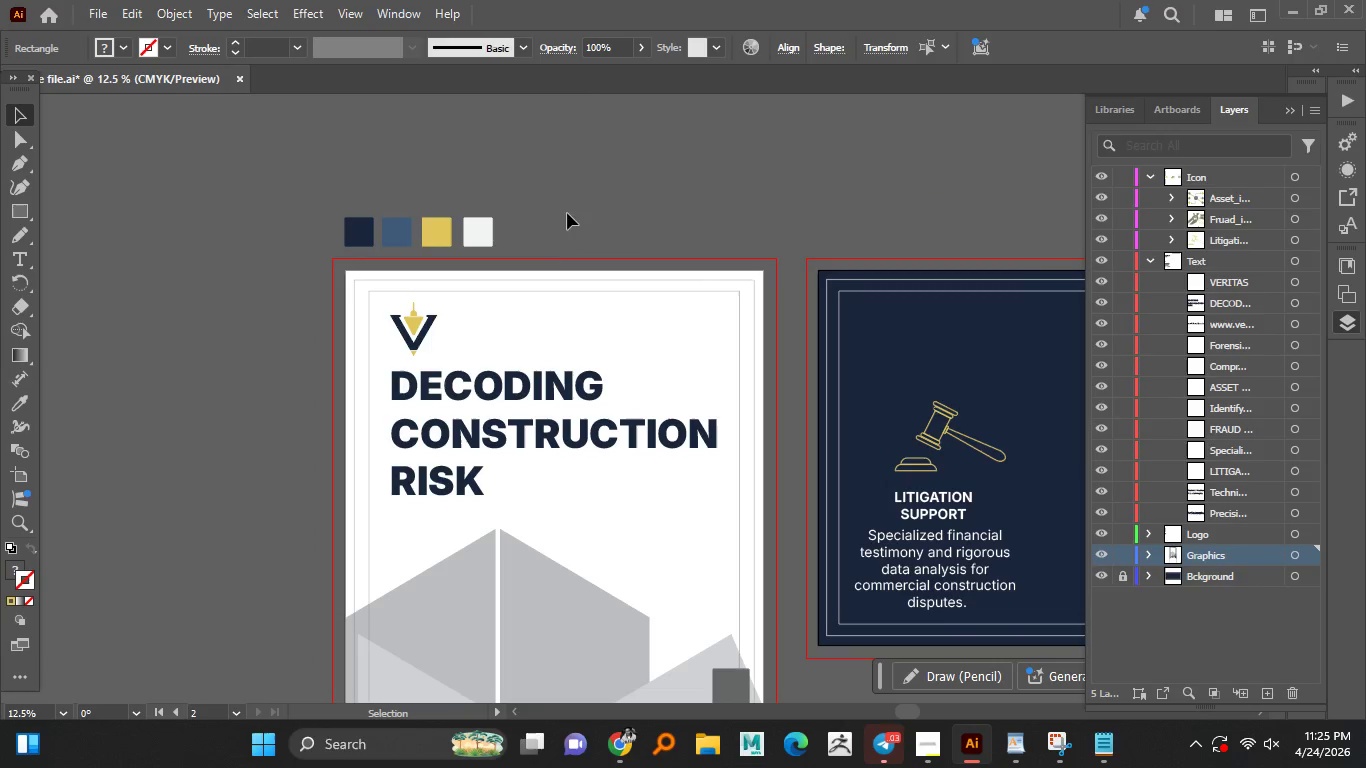 
hold_key(key=AltLeft, duration=1.5)
scroll: coordinate [537, 267], scroll_direction: down, amount: 2.0
 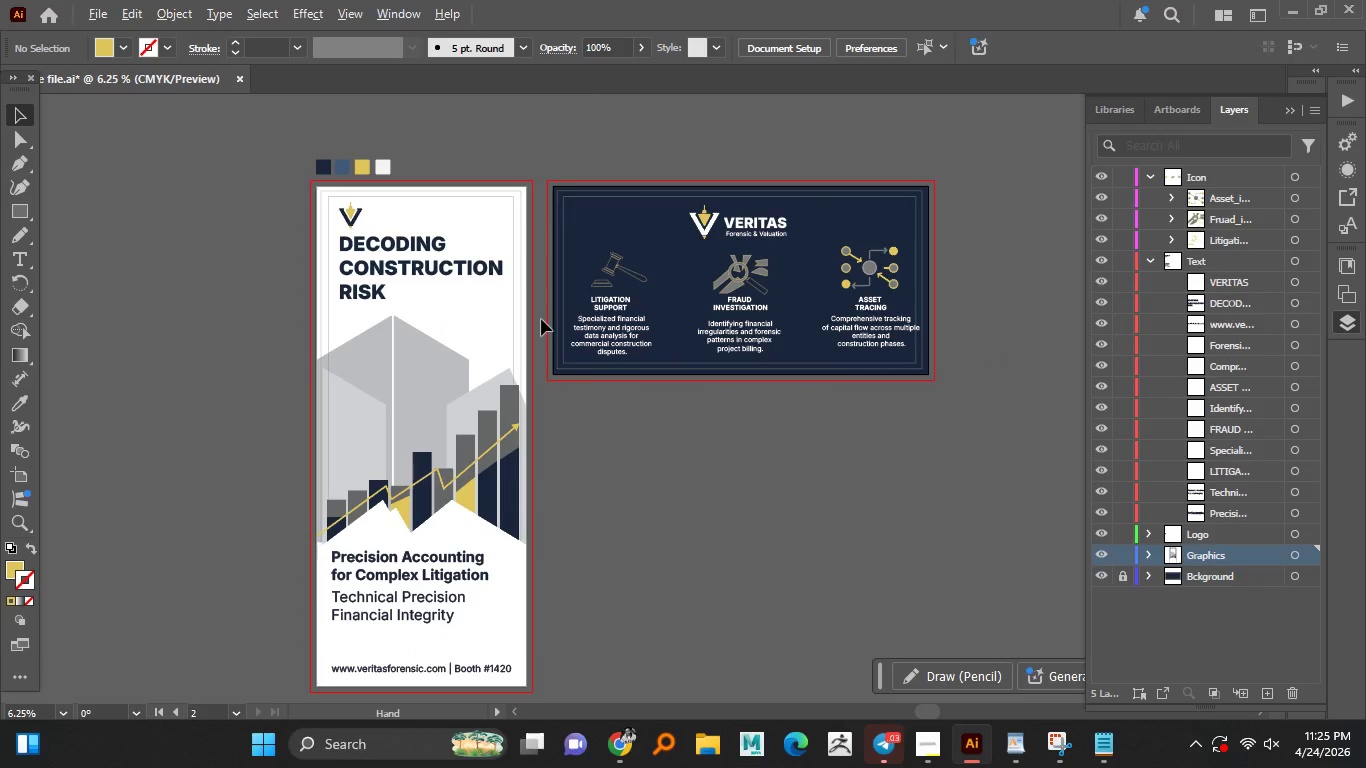 
hold_key(key=AltLeft, duration=1.5)
 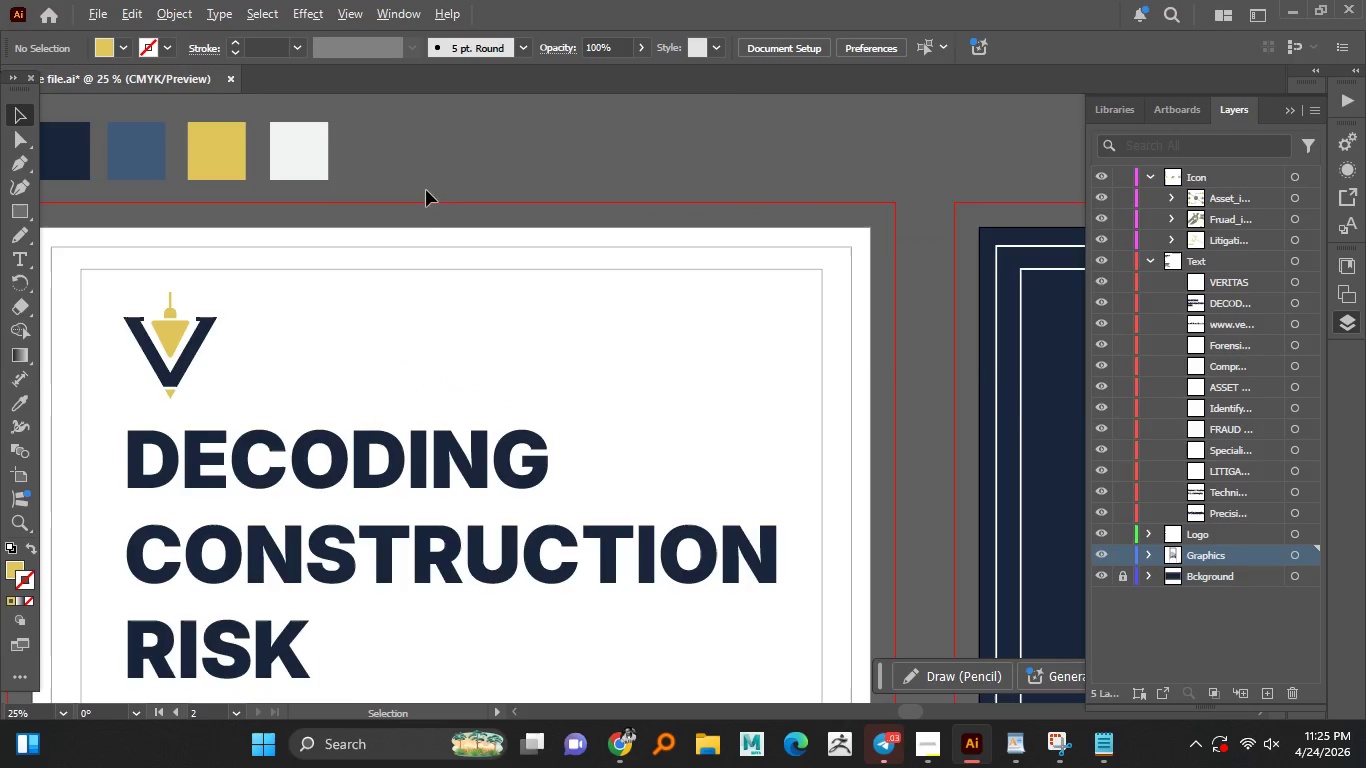 
hold_key(key=AltLeft, duration=1.05)
 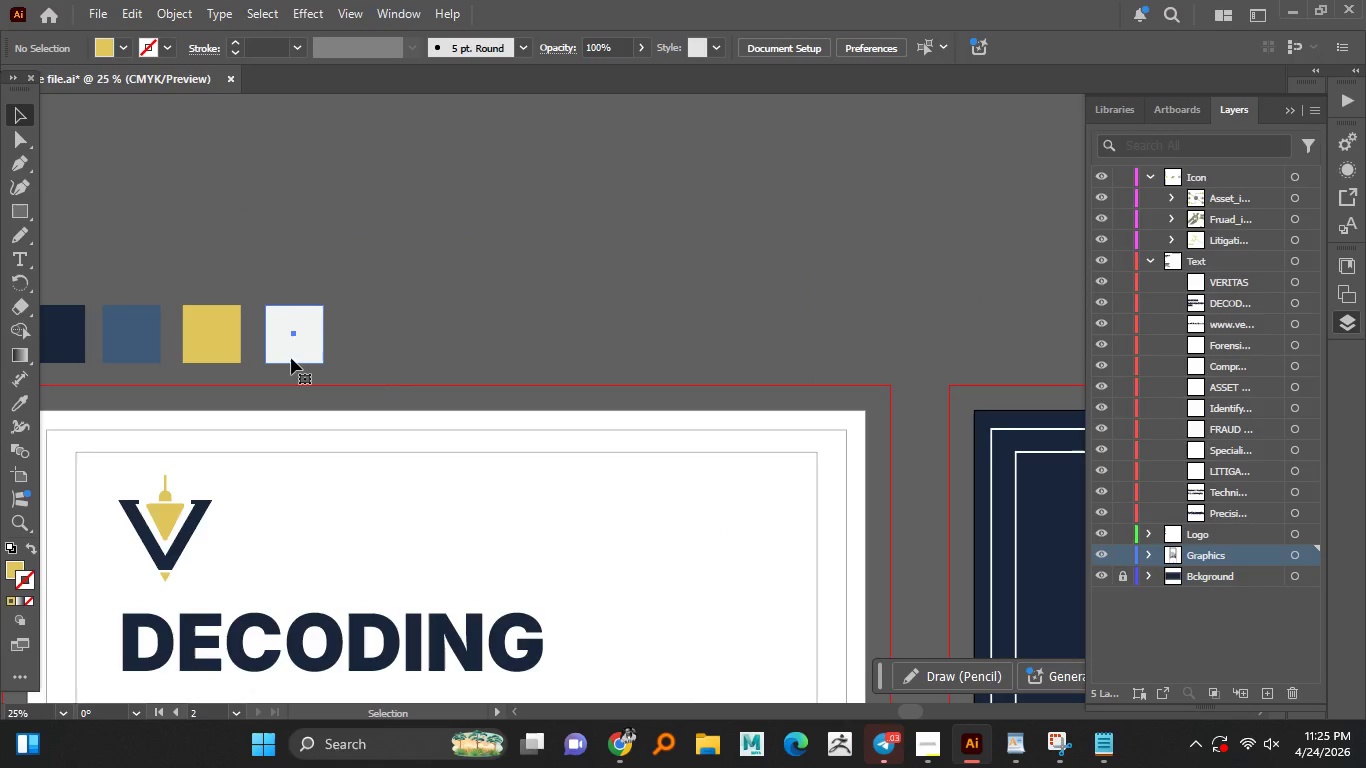 
scroll: coordinate [427, 189], scroll_direction: up, amount: 4.0
 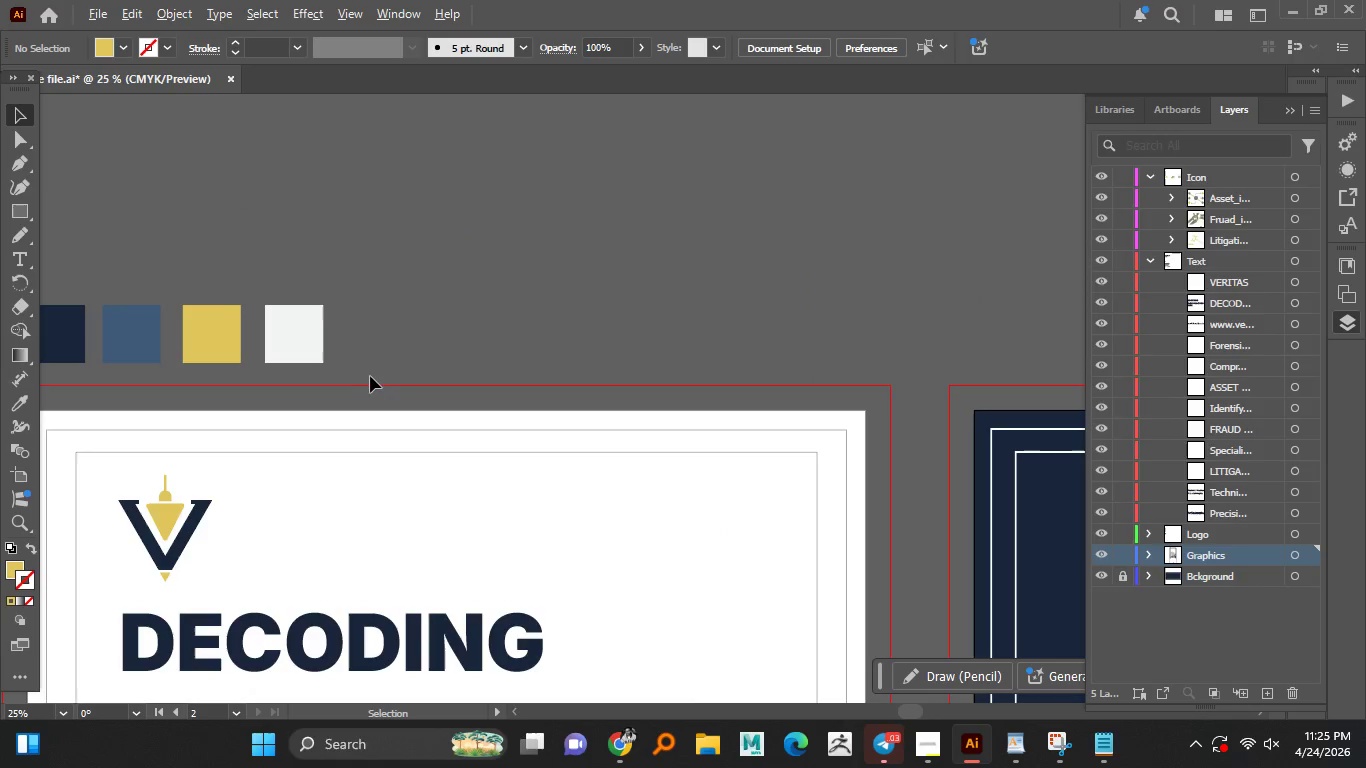 
hold_key(key=AltLeft, duration=1.5)
left_click([291, 358])
 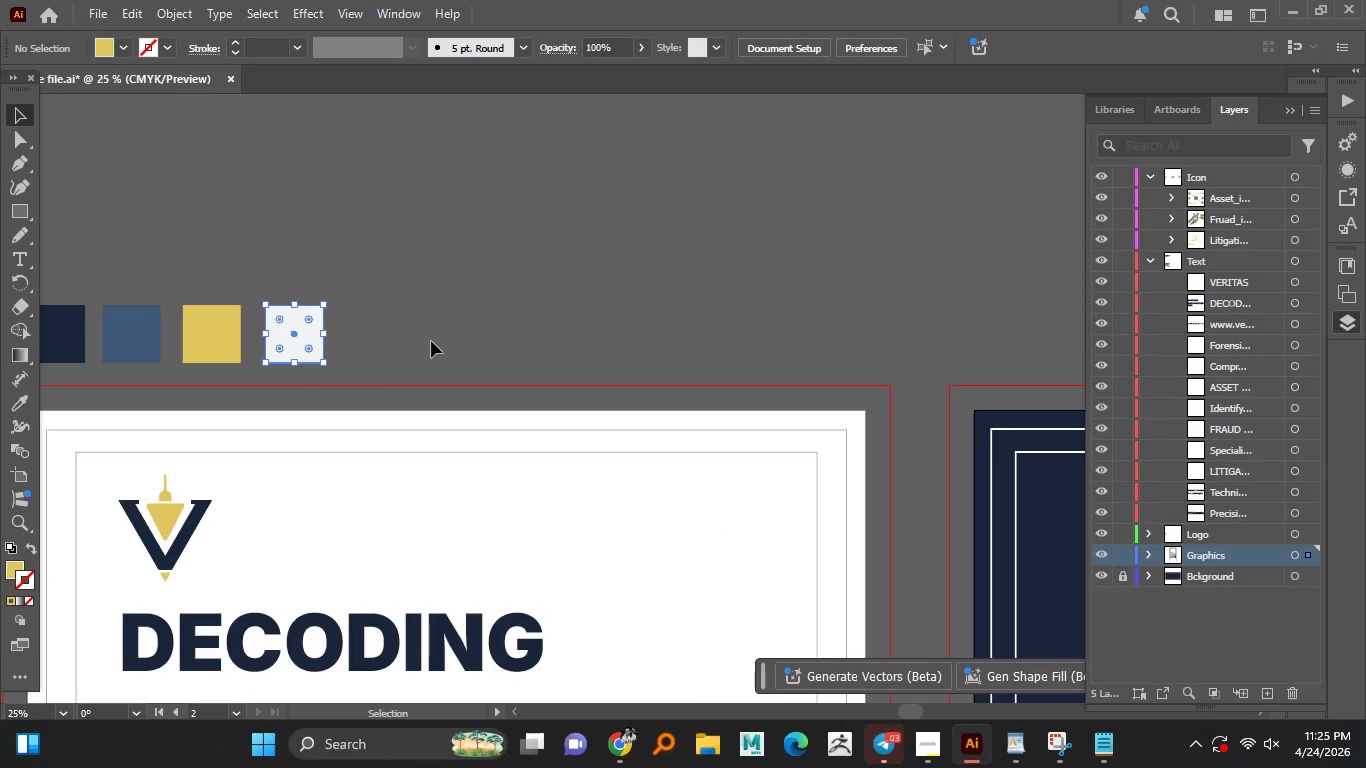 
hold_key(key=AltLeft, duration=1.5)
 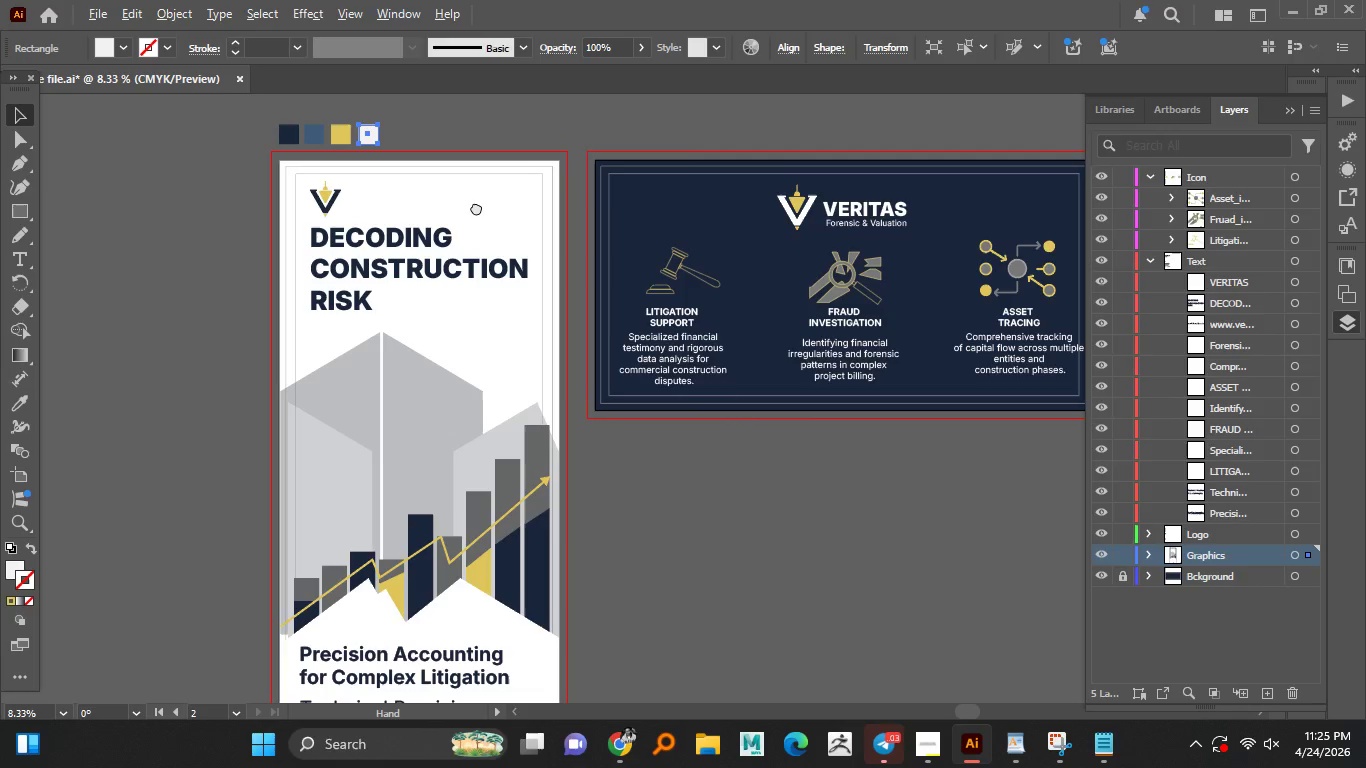 
scroll: coordinate [431, 341], scroll_direction: down, amount: 3.0
 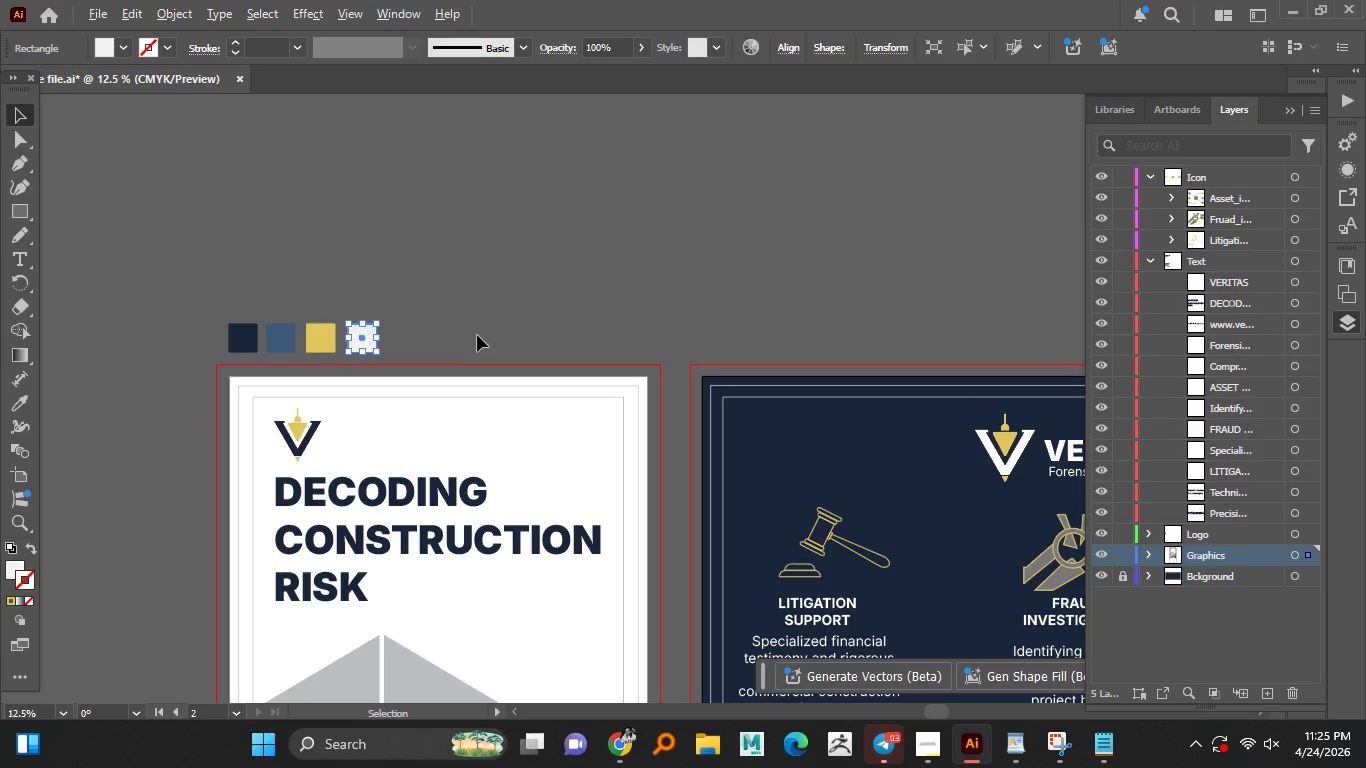 
hold_key(key=AltLeft, duration=0.97)
 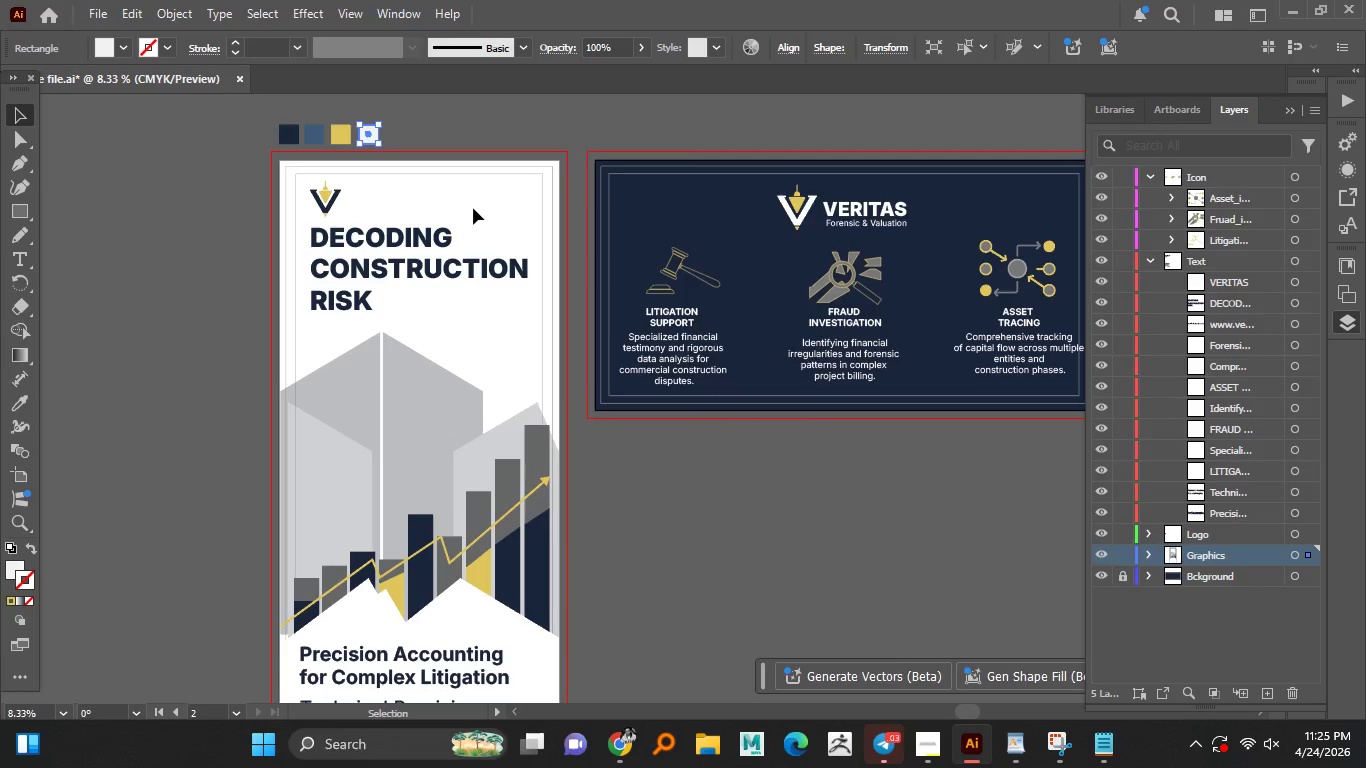 
scroll: coordinate [456, 210], scroll_direction: down, amount: 1.0
 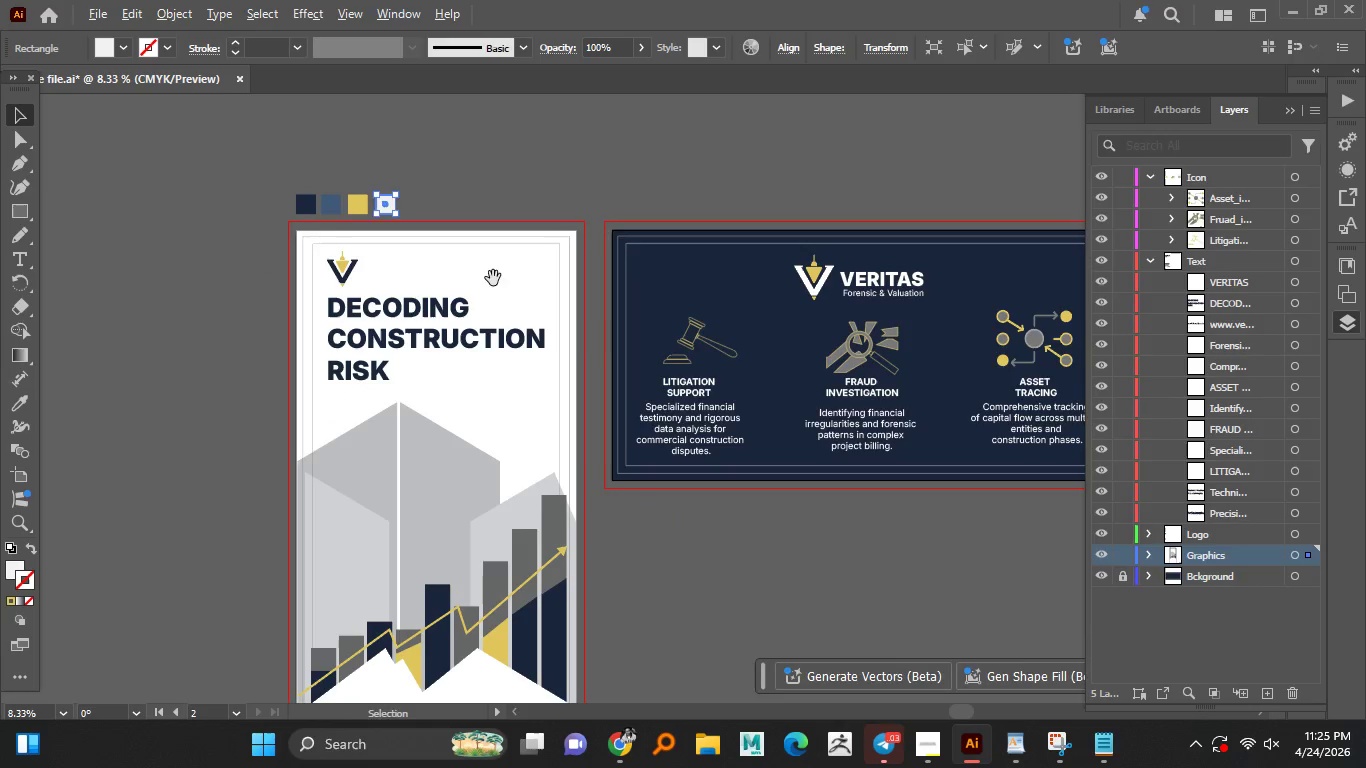 
hold_key(key=AltLeft, duration=1.52)
scroll: coordinate [473, 208], scroll_direction: down, amount: 1.0
 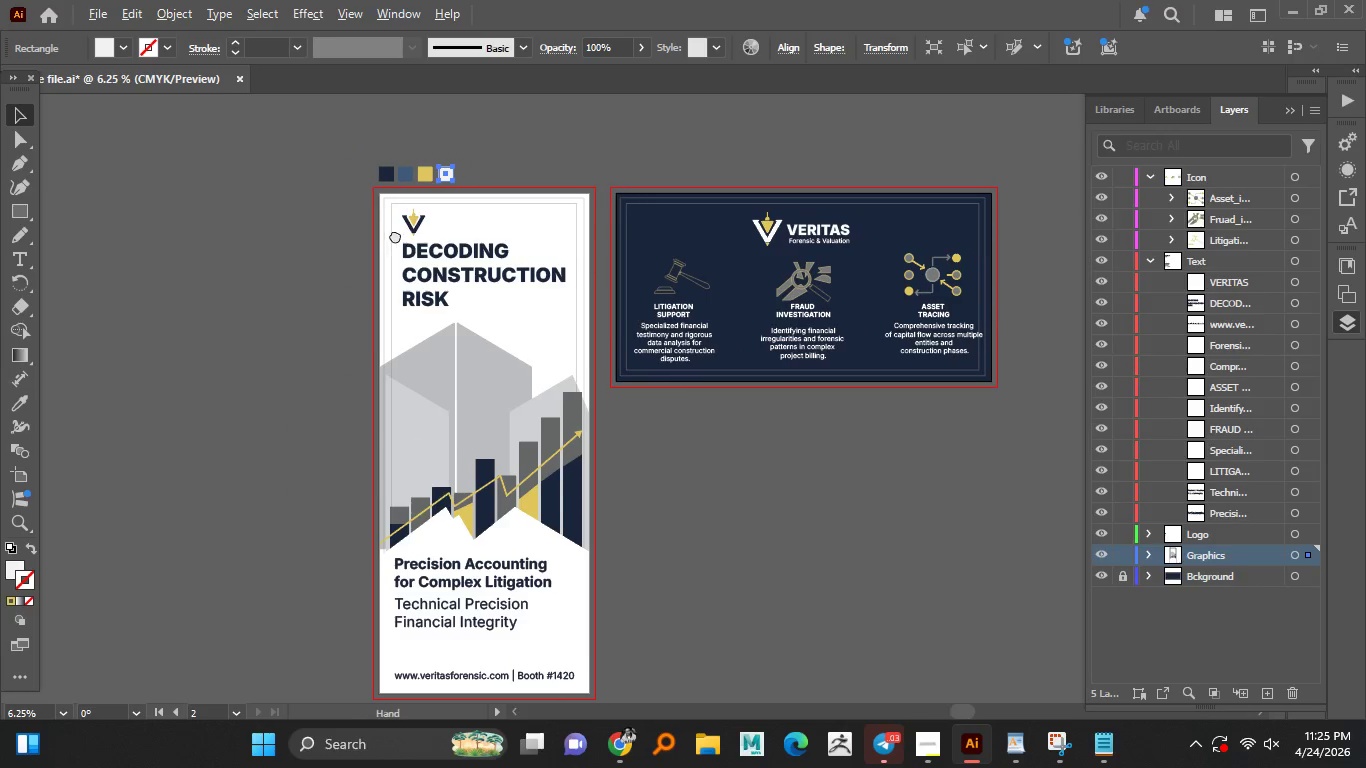 
hold_key(key=AltLeft, duration=0.56)
 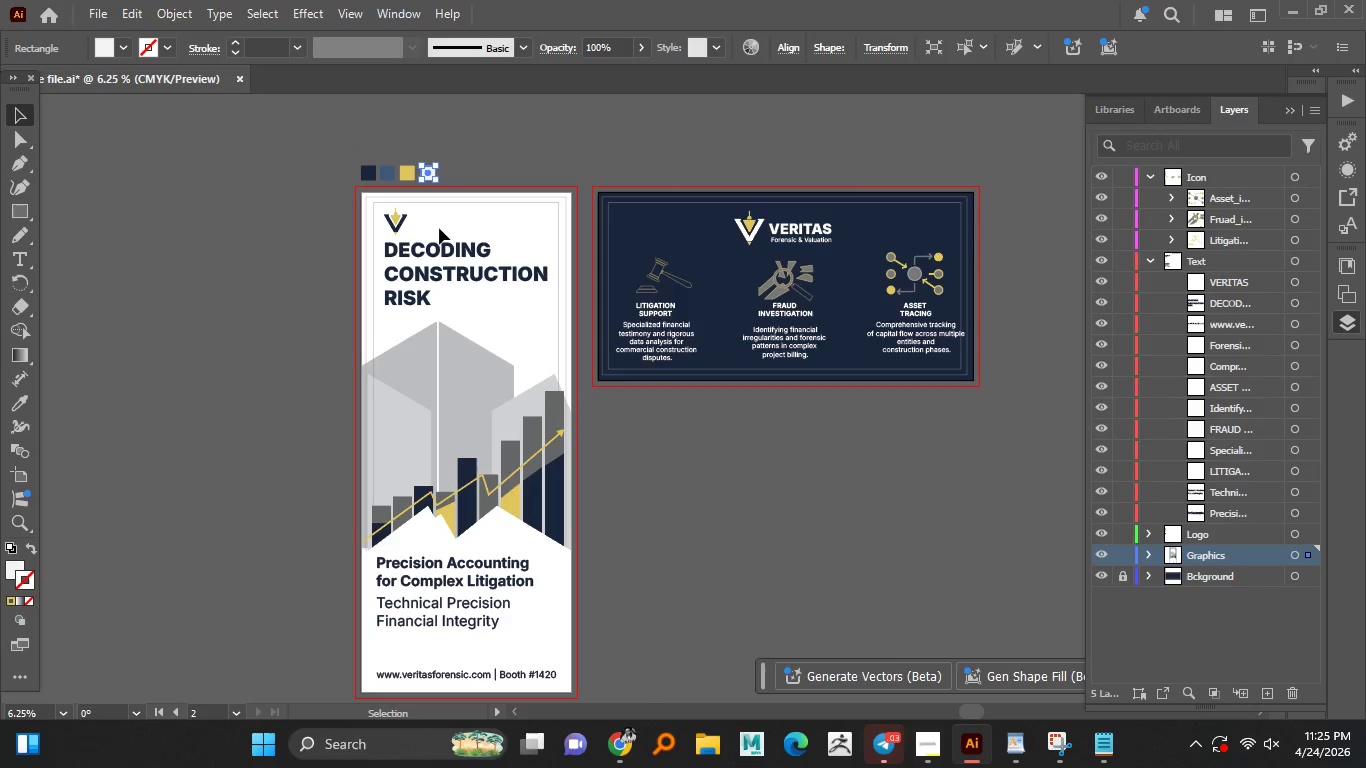 
hold_key(key=AltLeft, duration=1.5)
scroll: coordinate [402, 194], scroll_direction: up, amount: 2.0
 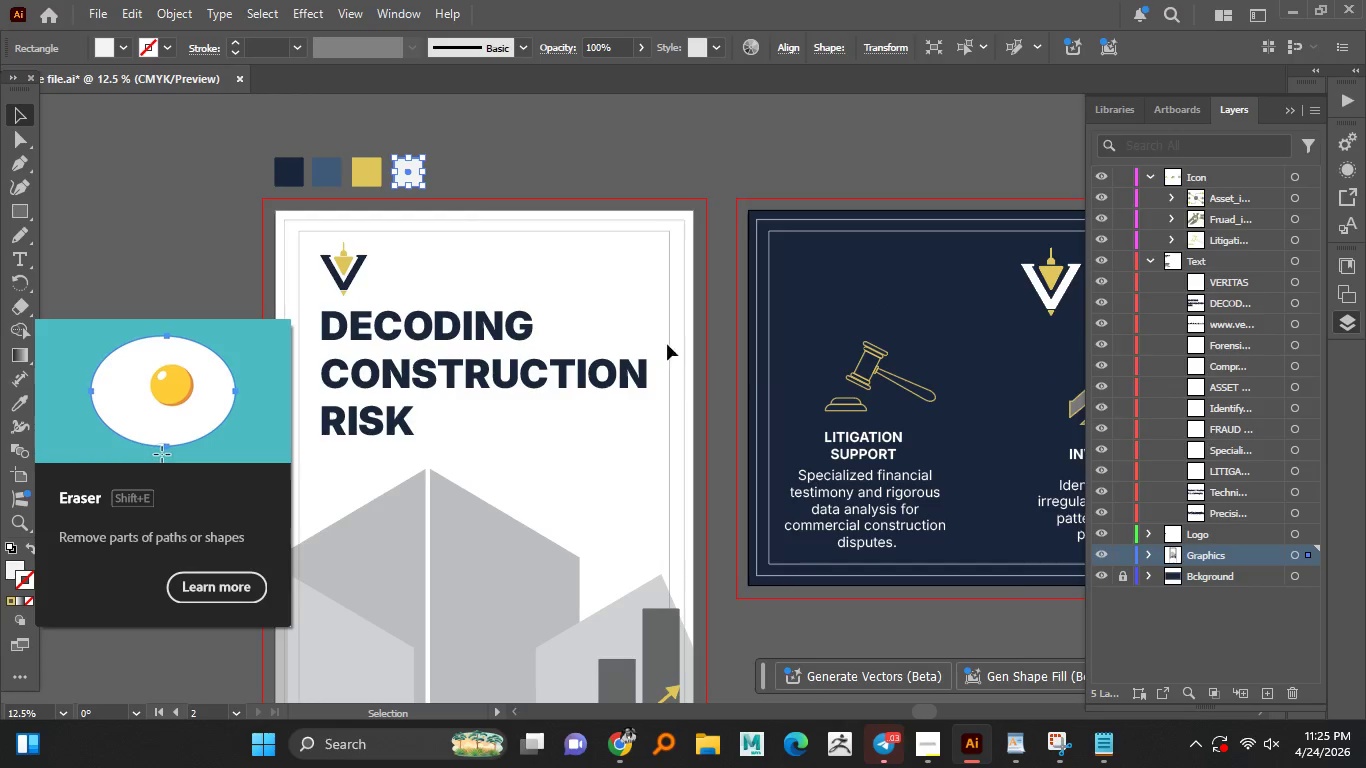 
left_click([1227, 582])
 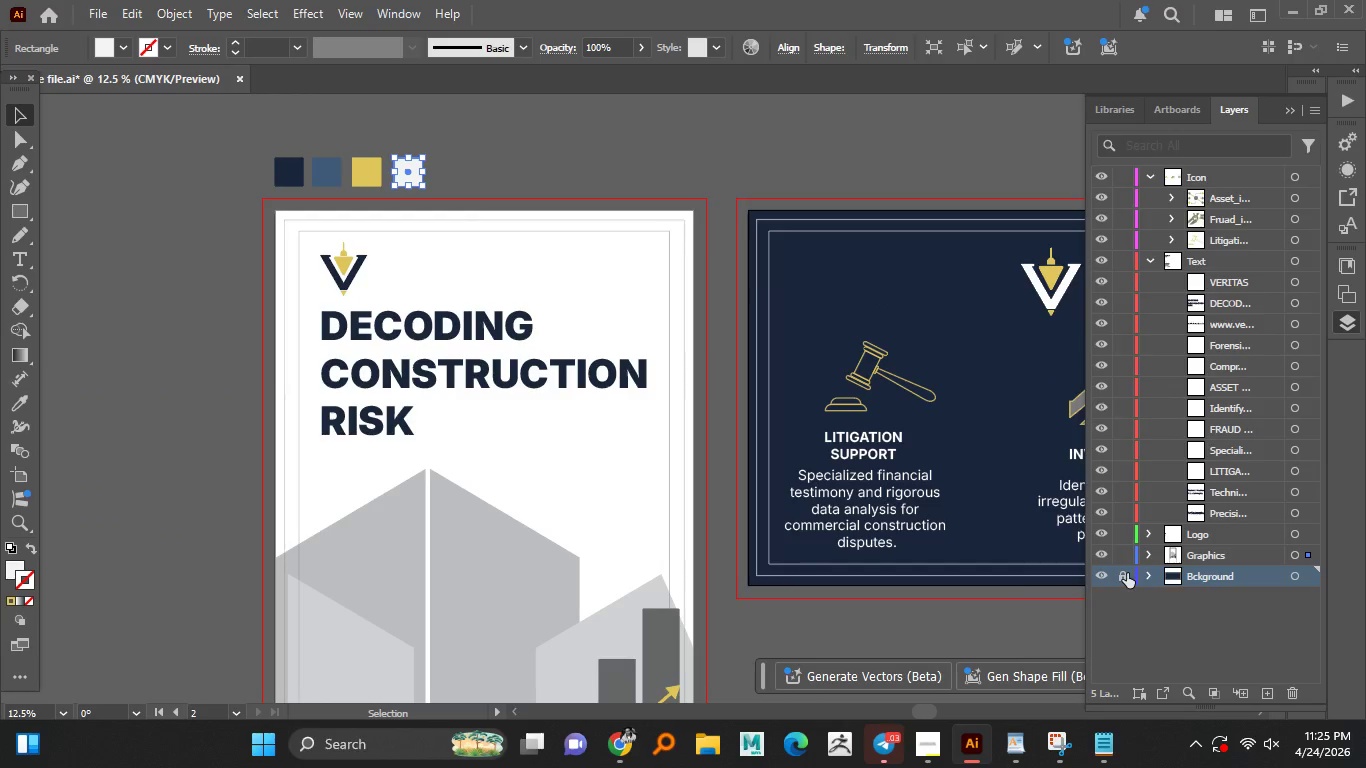 
left_click([1126, 573])
 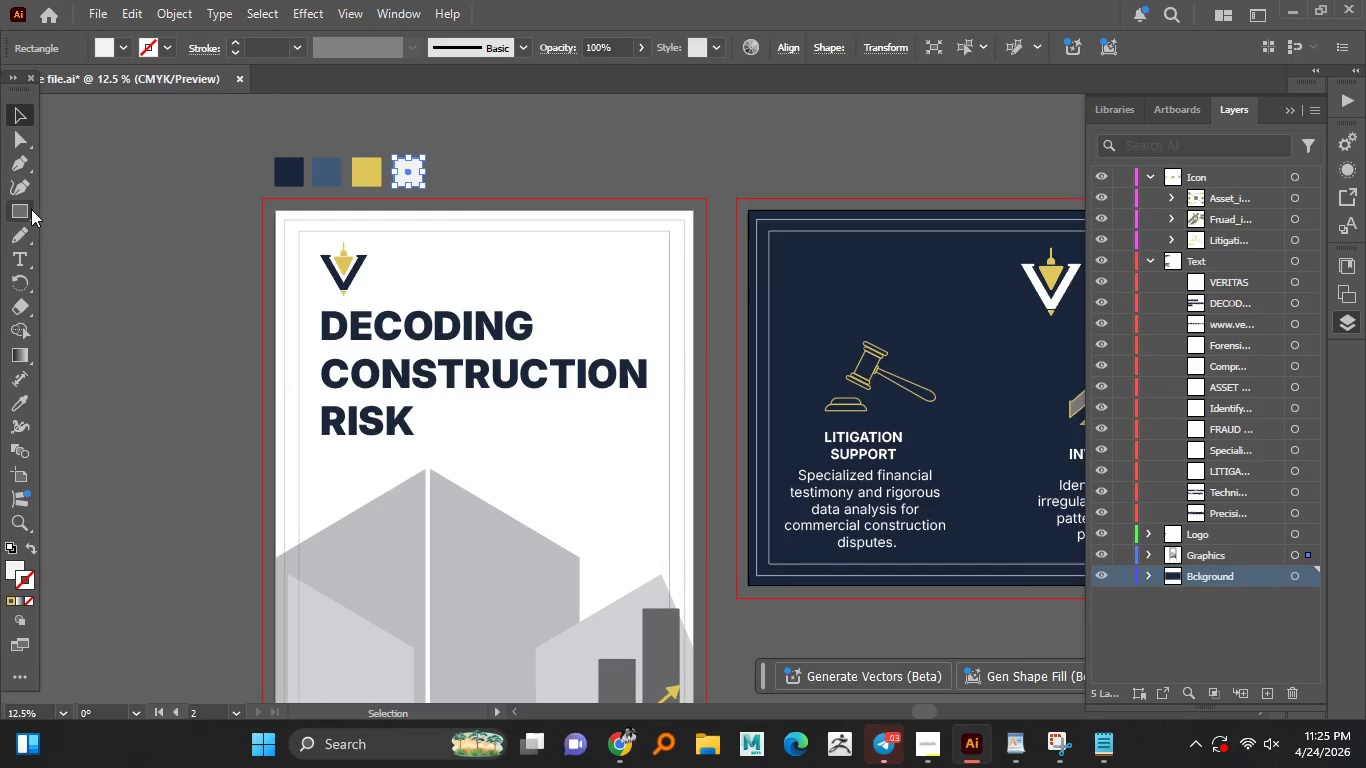 
left_click([31, 209])
 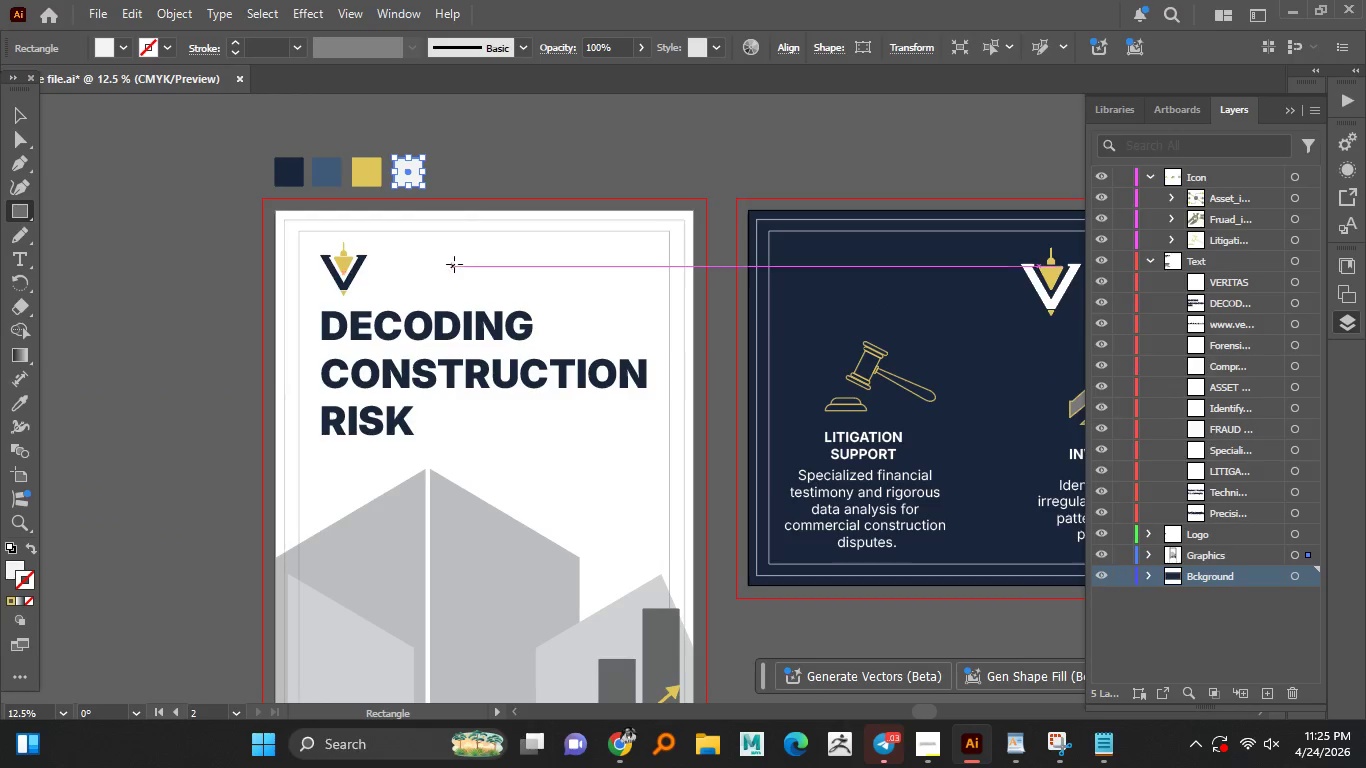 
left_click([454, 264])
 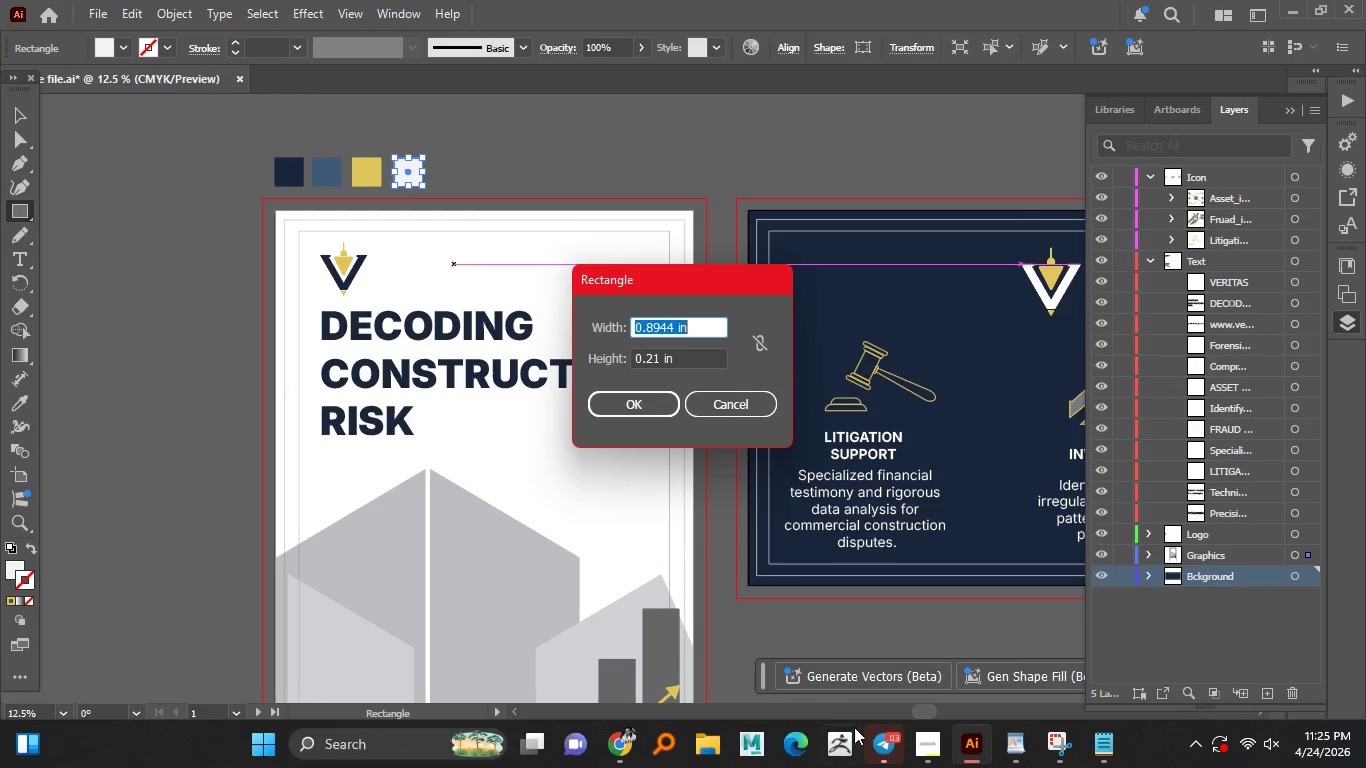 
mouse_move([933, 724])
 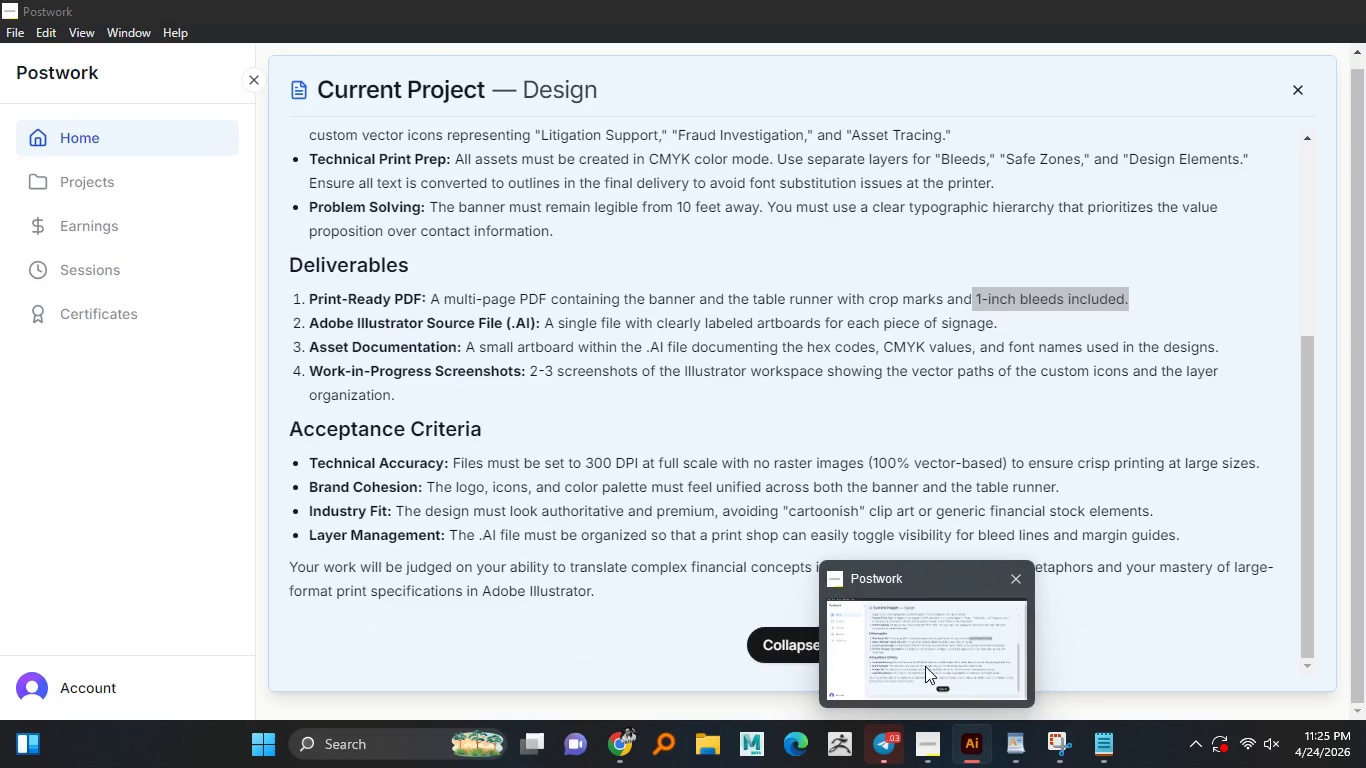 
left_click([925, 666])